 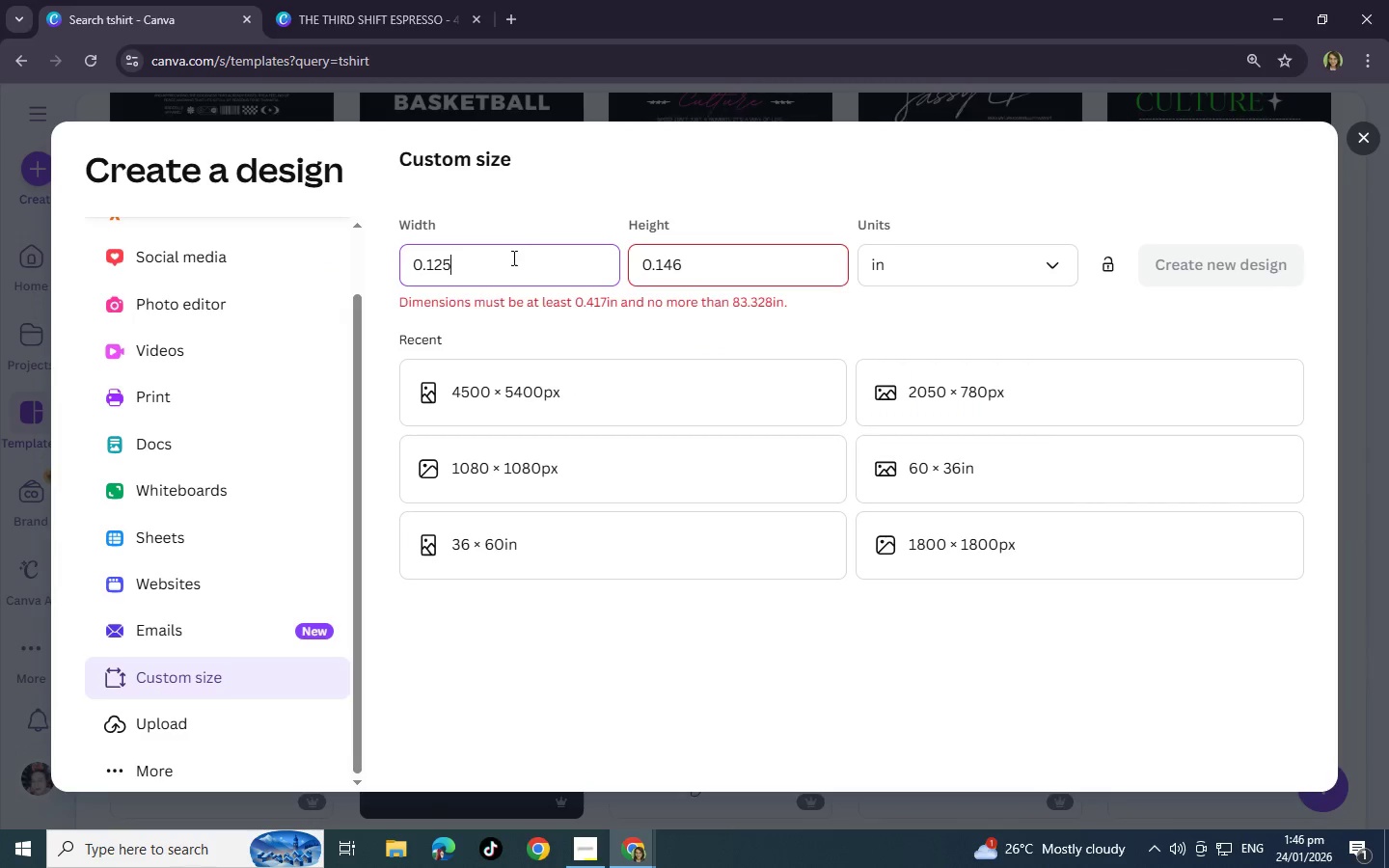 
left_click_drag(start_coordinate=[519, 277], to_coordinate=[342, 285])
 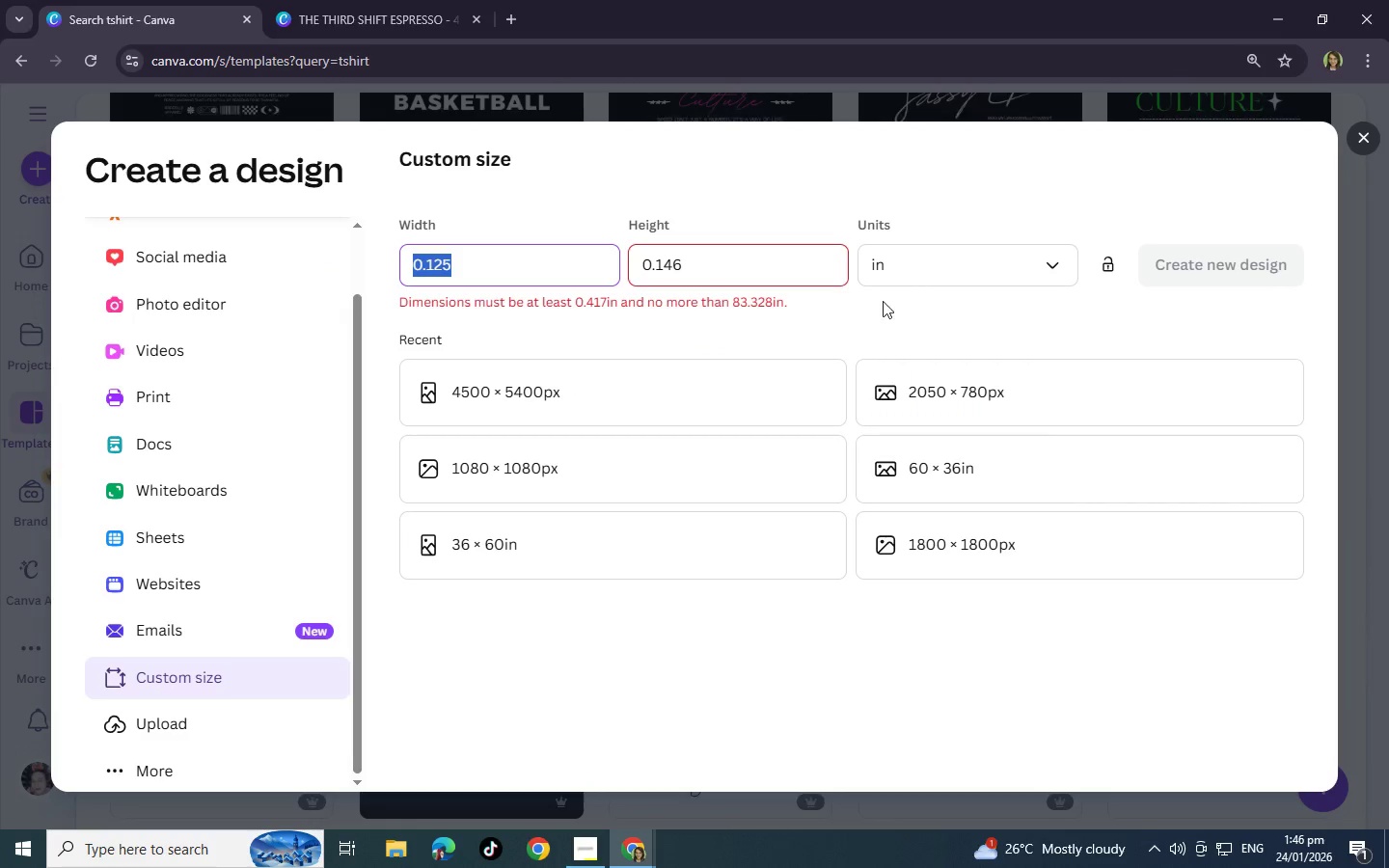 
type(1214)
 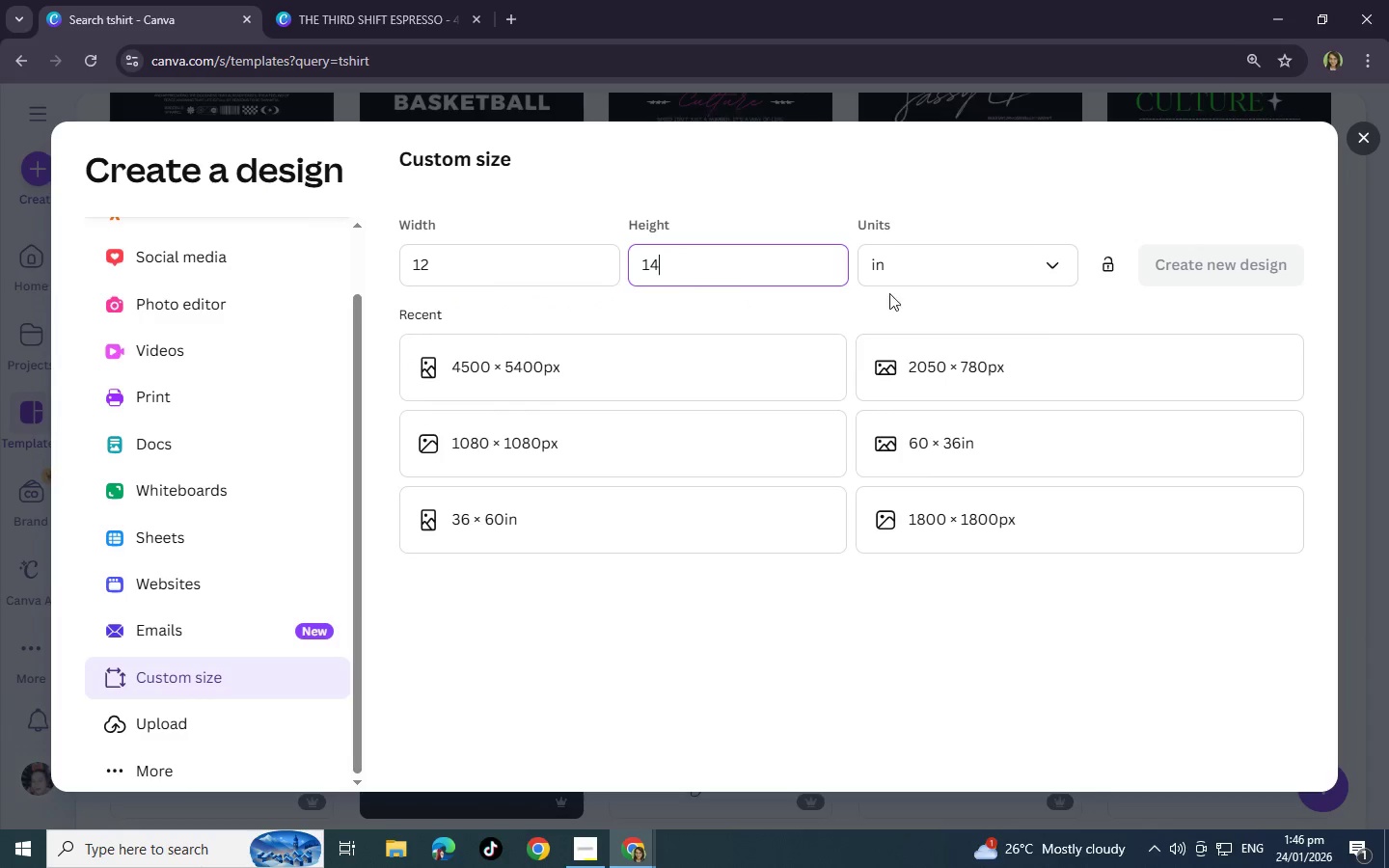 
left_click_drag(start_coordinate=[720, 272], to_coordinate=[632, 272])
 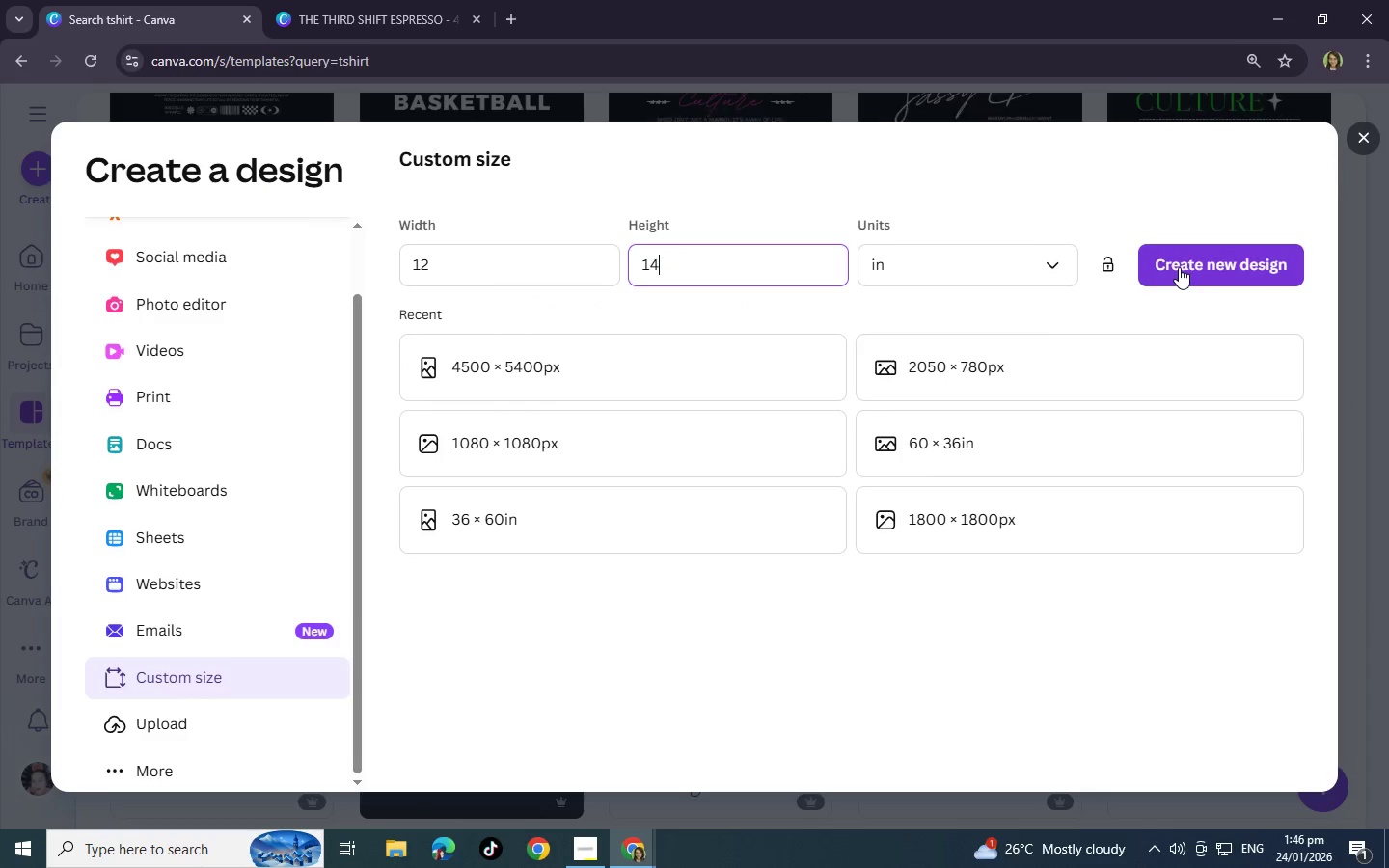 
left_click([1179, 267])
 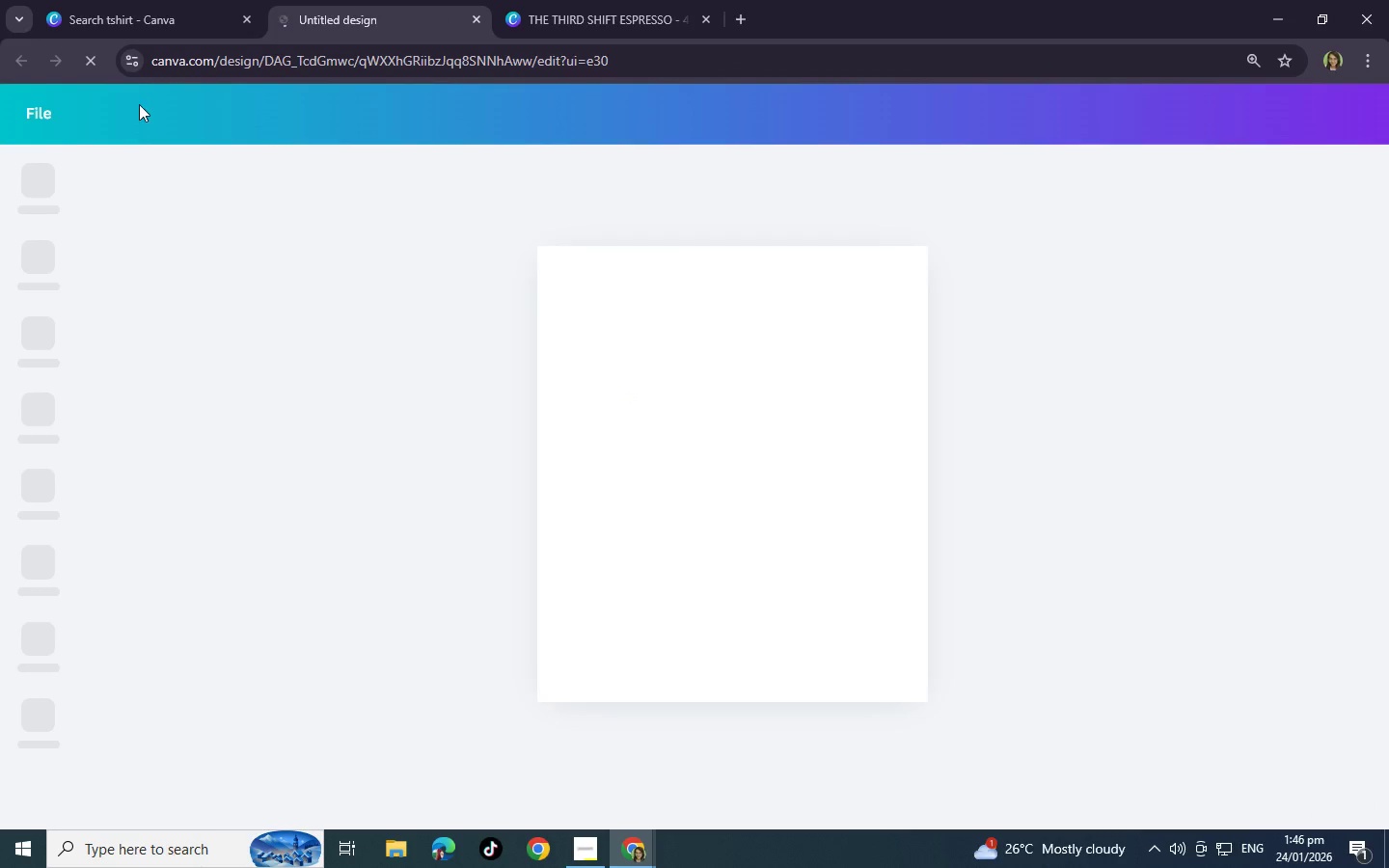 
wait(7.59)
 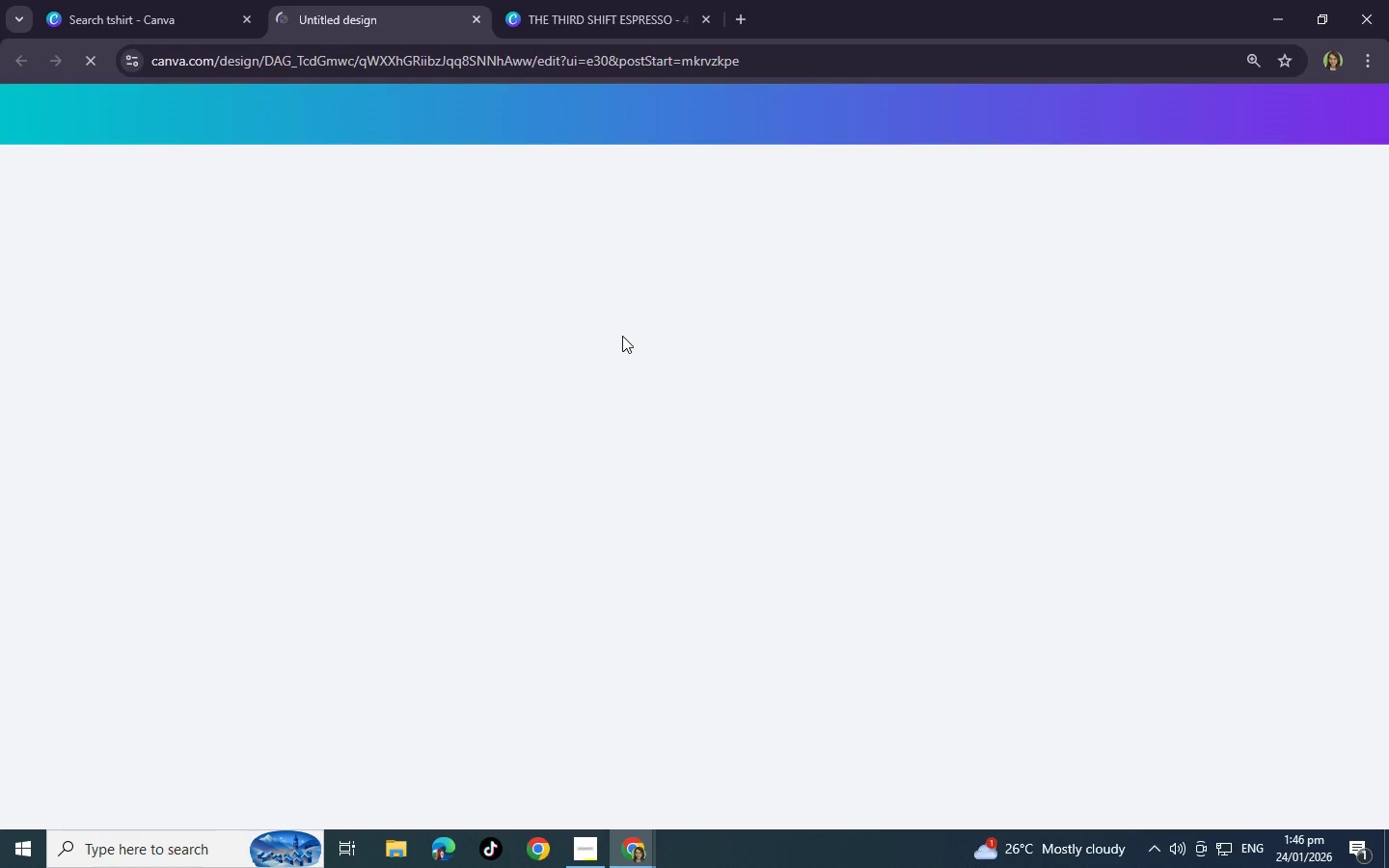 
left_click([579, 862])